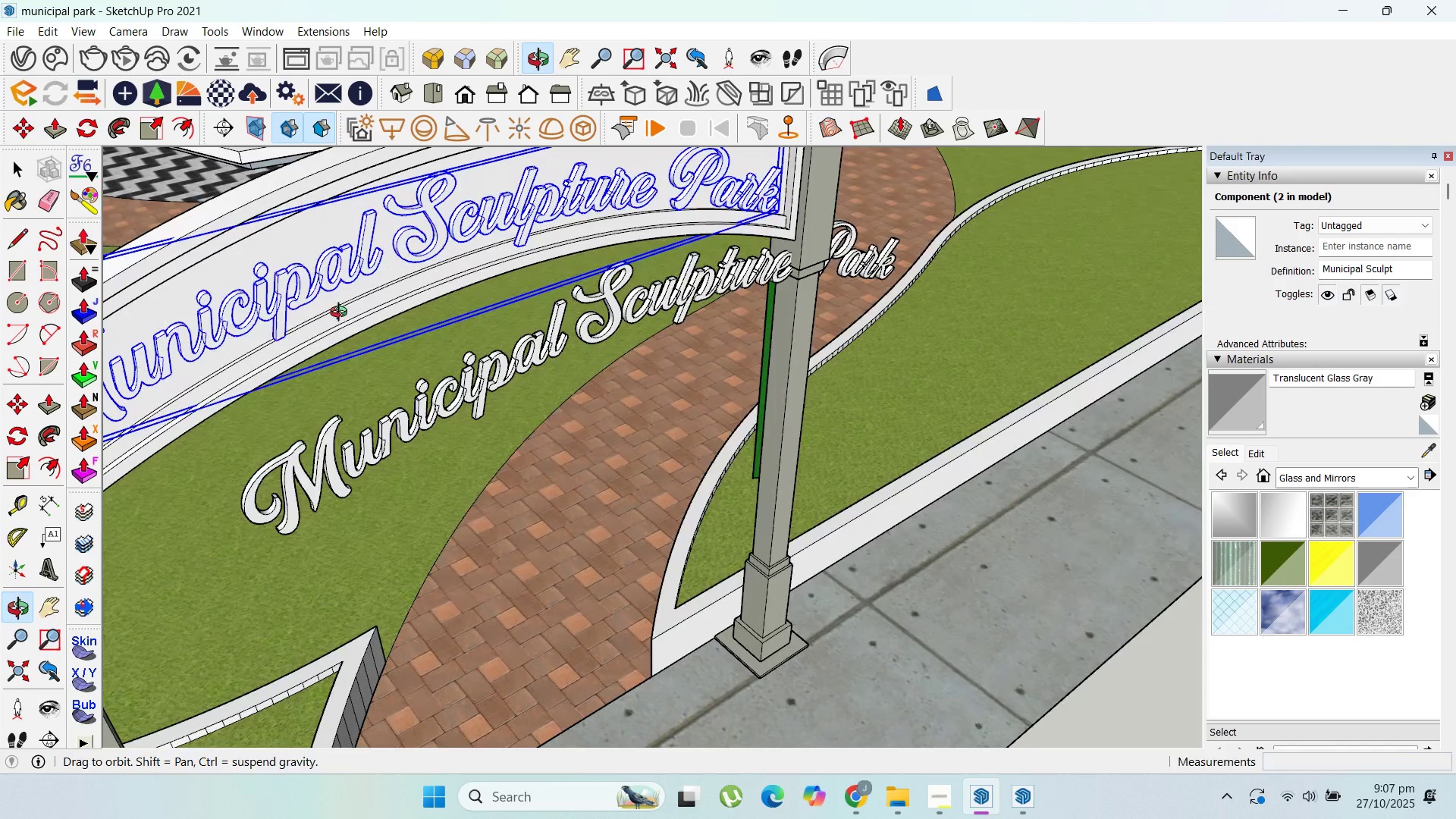 
scroll: coordinate [645, 296], scroll_direction: down, amount: 3.0
 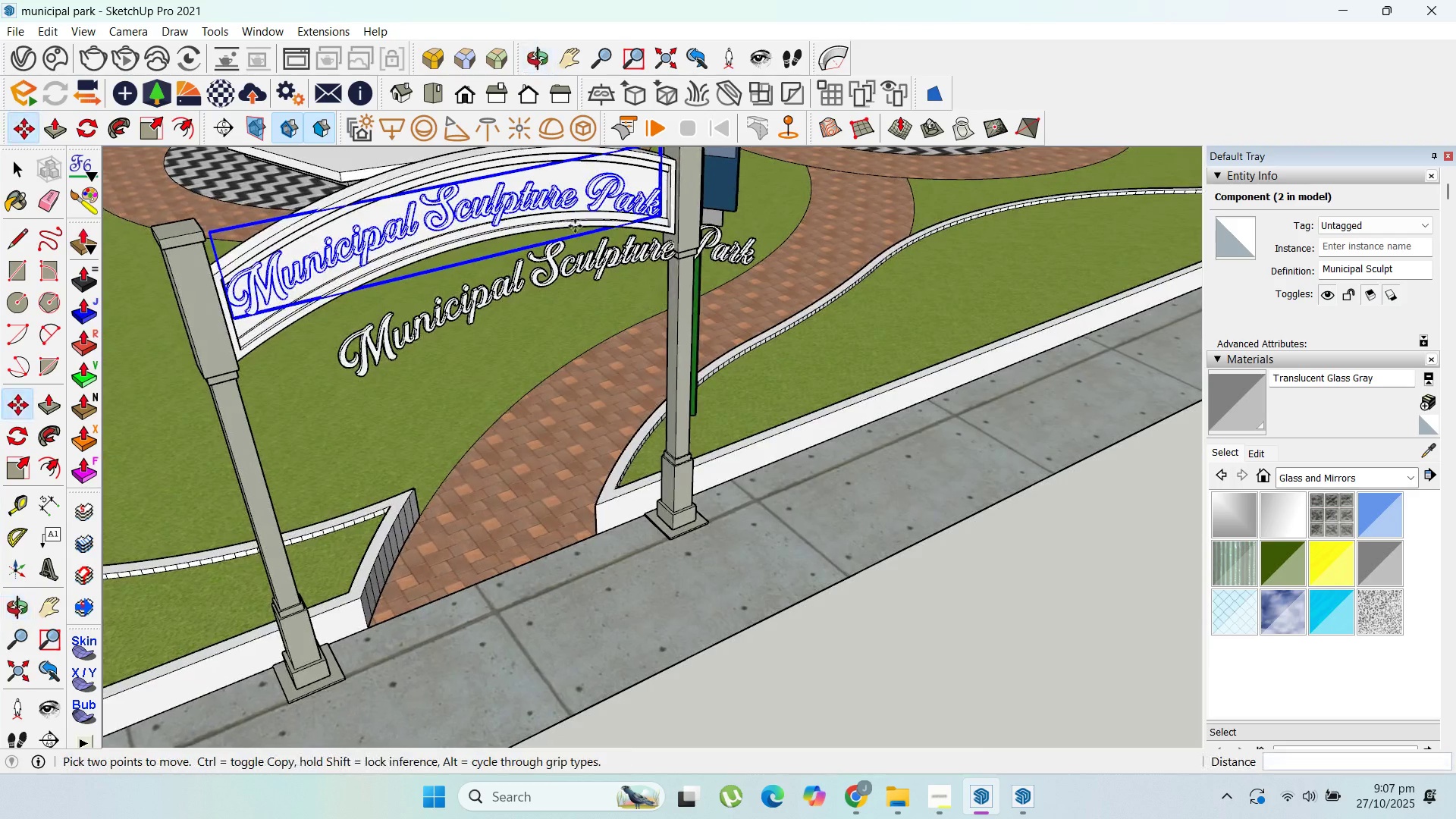 
scroll: coordinate [638, 206], scroll_direction: up, amount: 7.0
 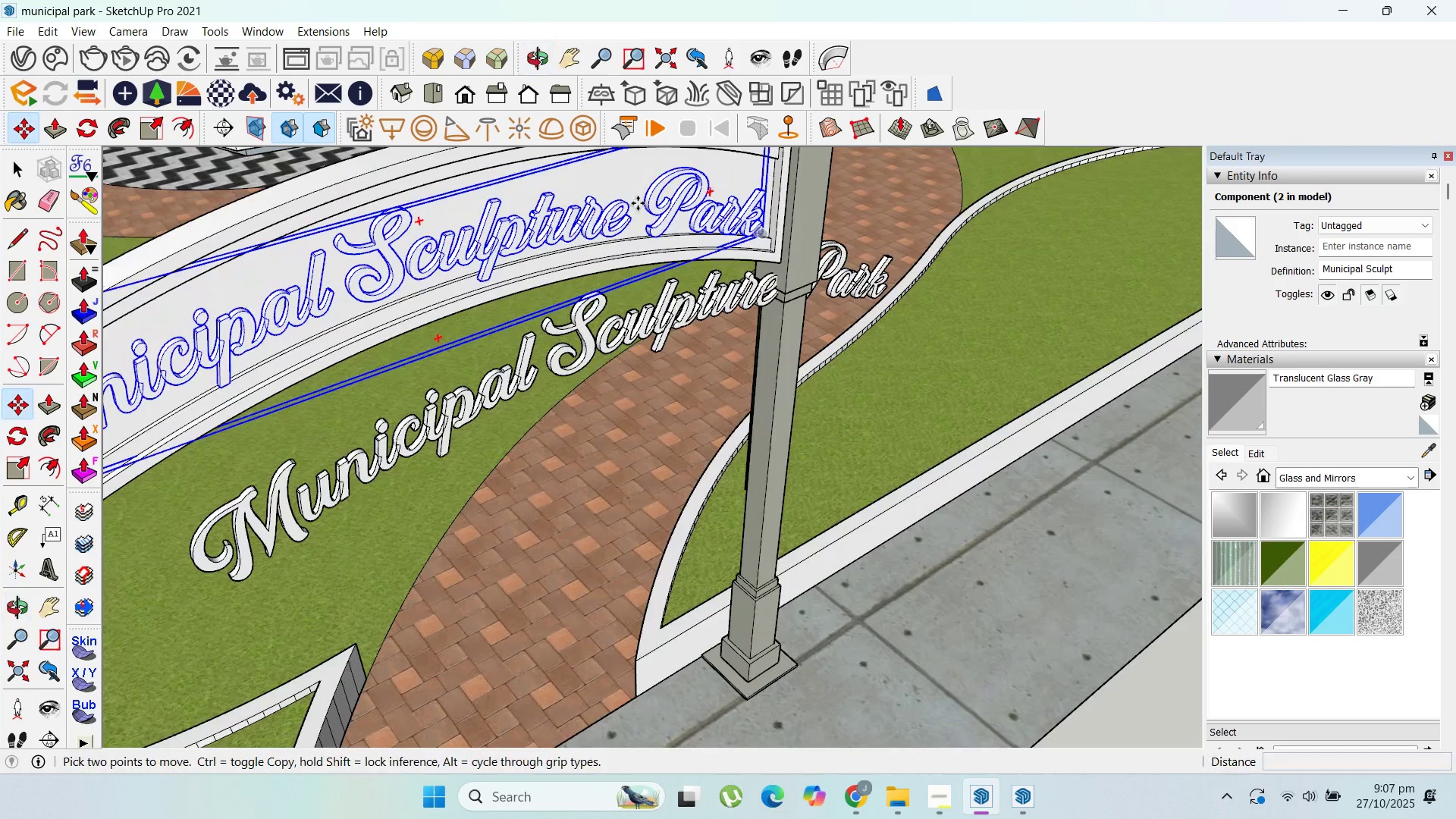 
left_click([638, 203])
 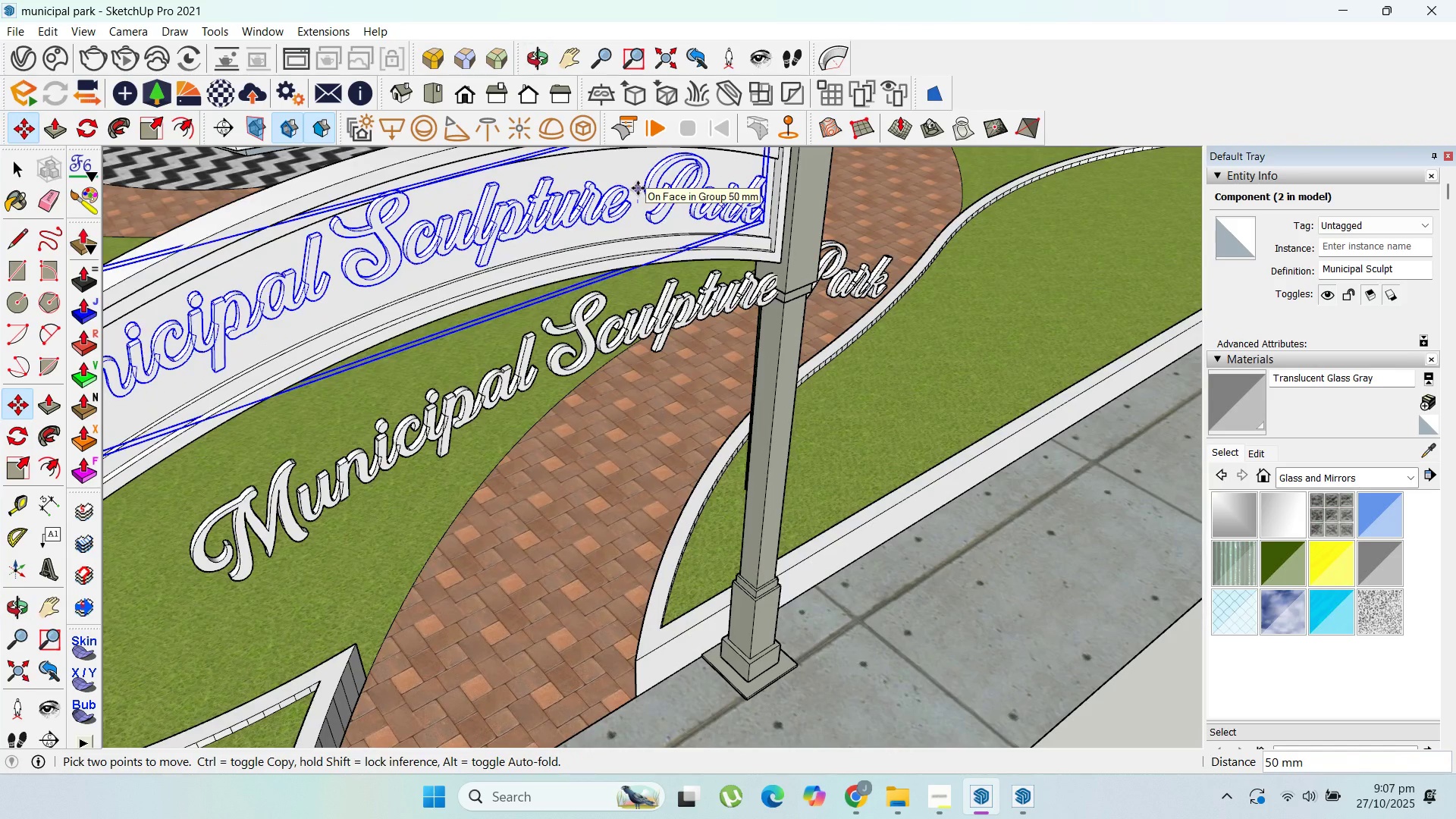 
left_click([638, 188])
 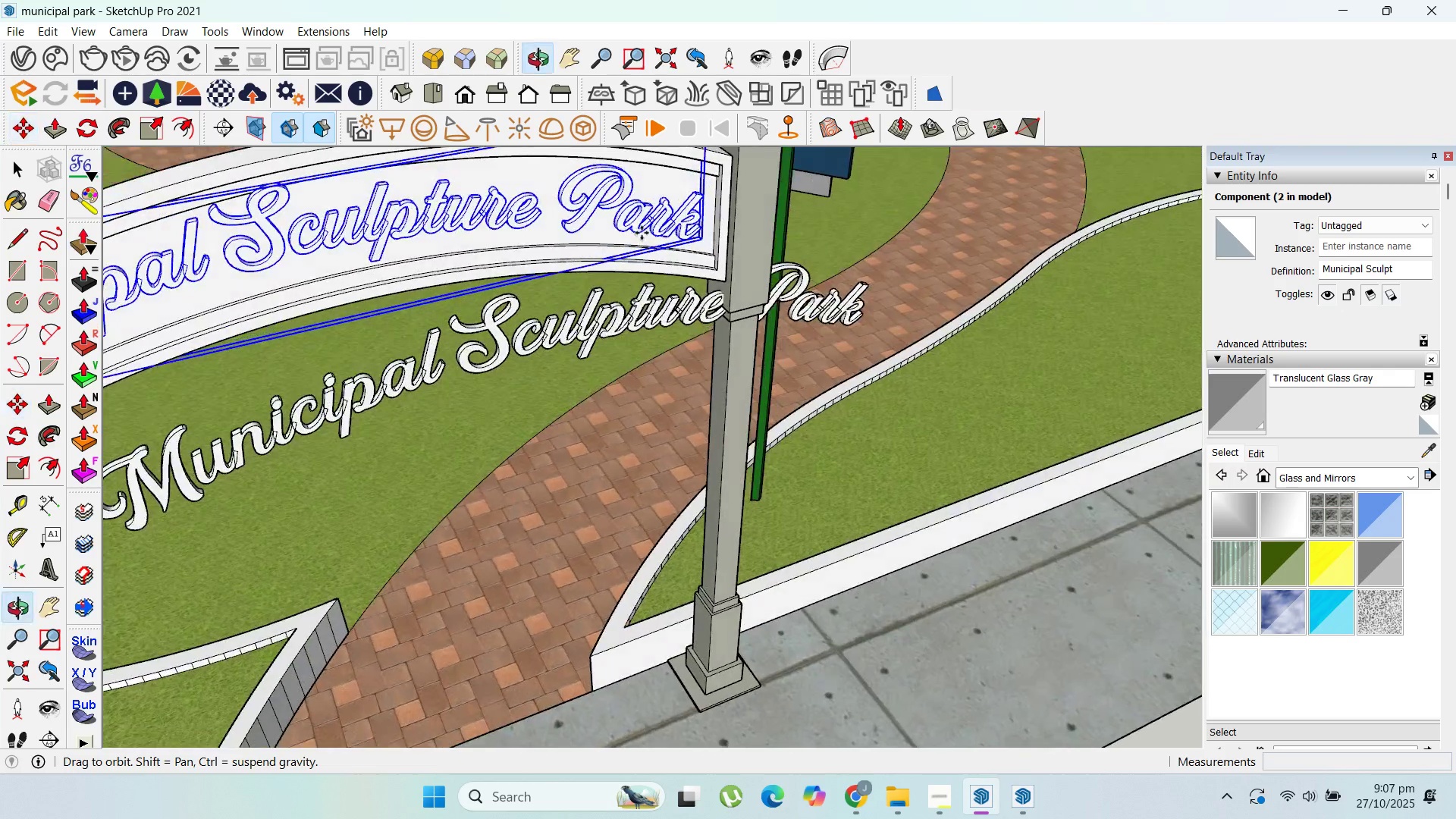 
scroll: coordinate [864, 256], scroll_direction: down, amount: 4.0
 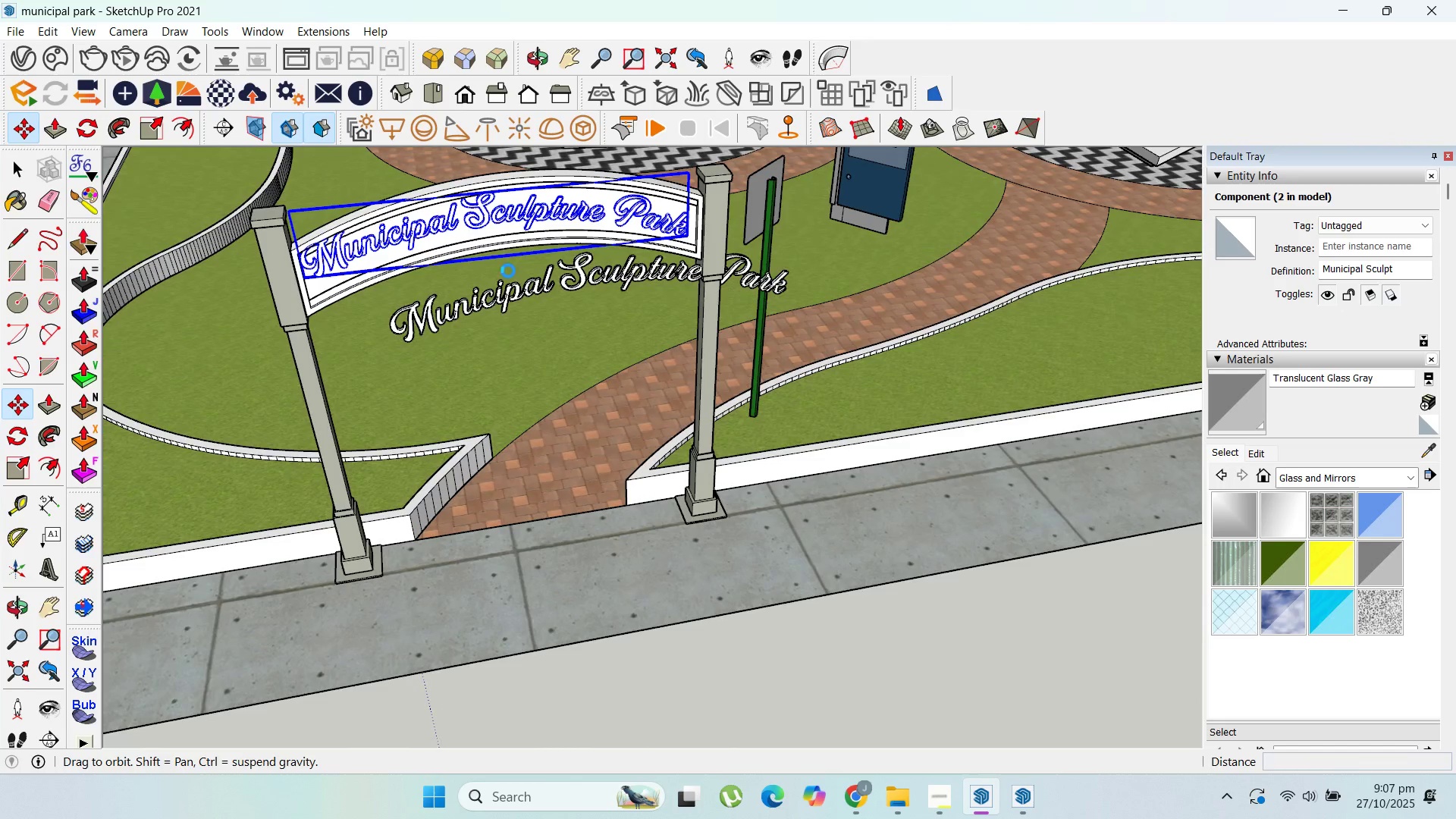 
scroll: coordinate [344, 256], scroll_direction: up, amount: 3.0
 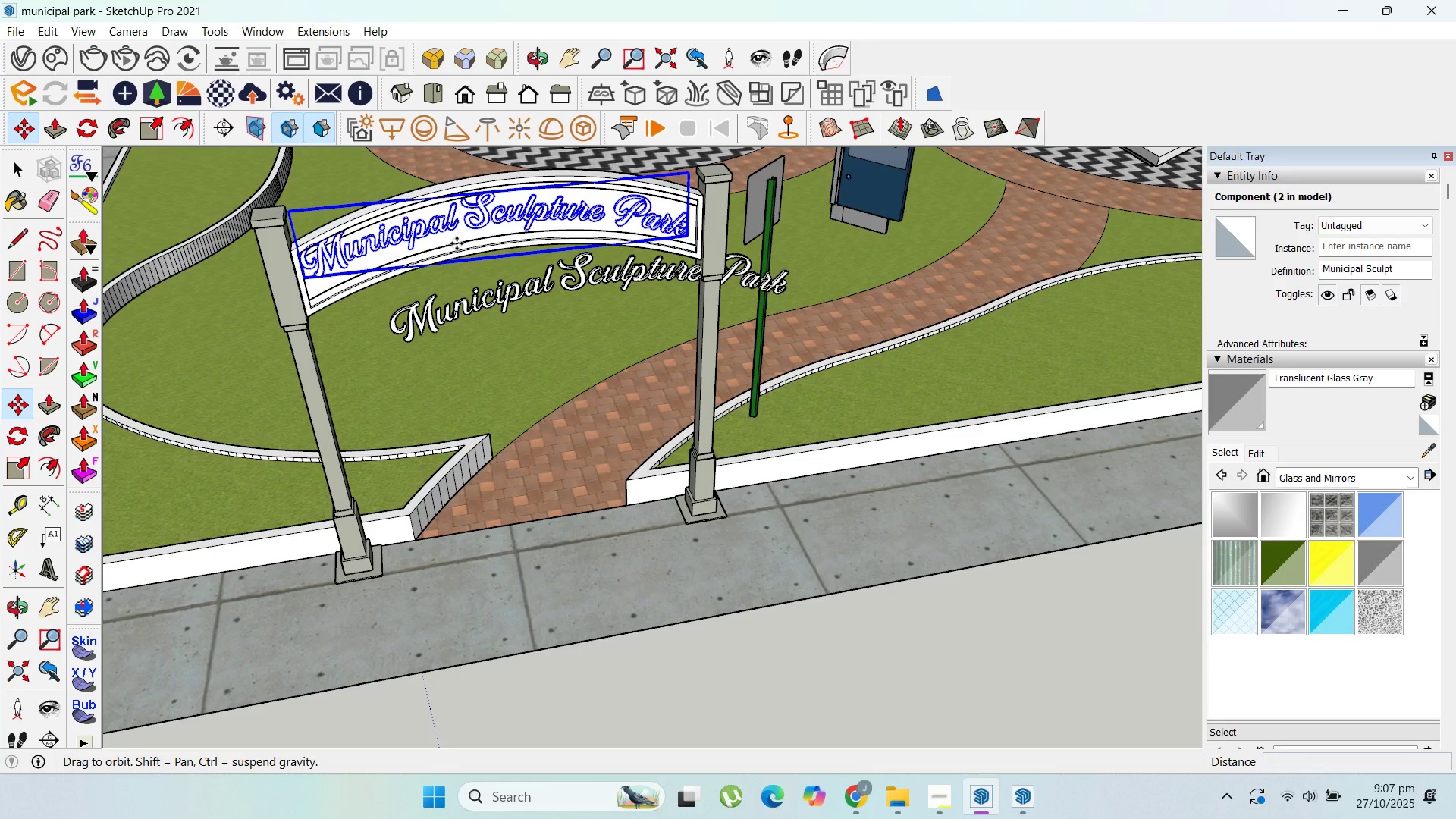 
wait(7.01)
 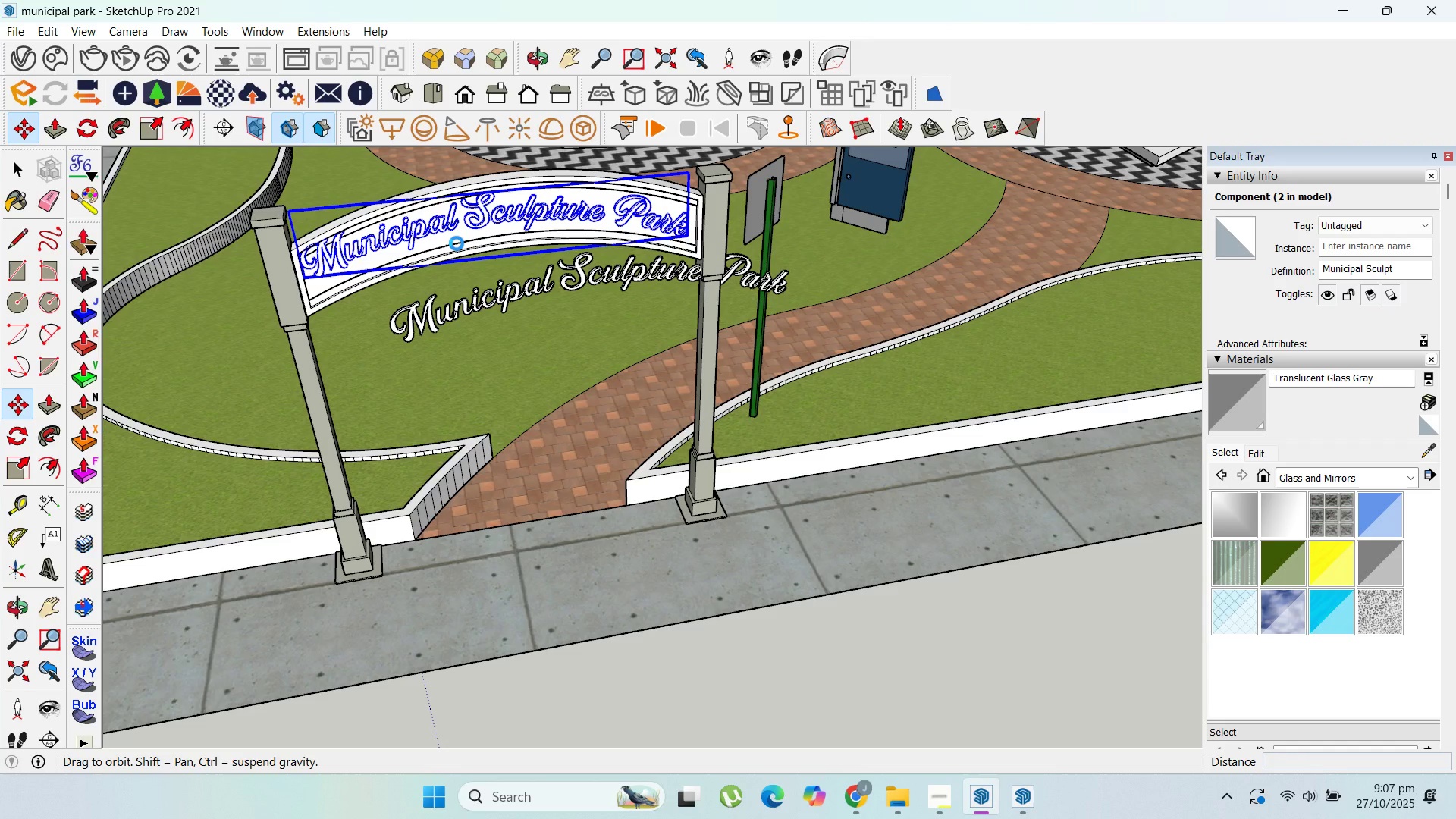 
scroll: coordinate [544, 191], scroll_direction: up, amount: 1.0
 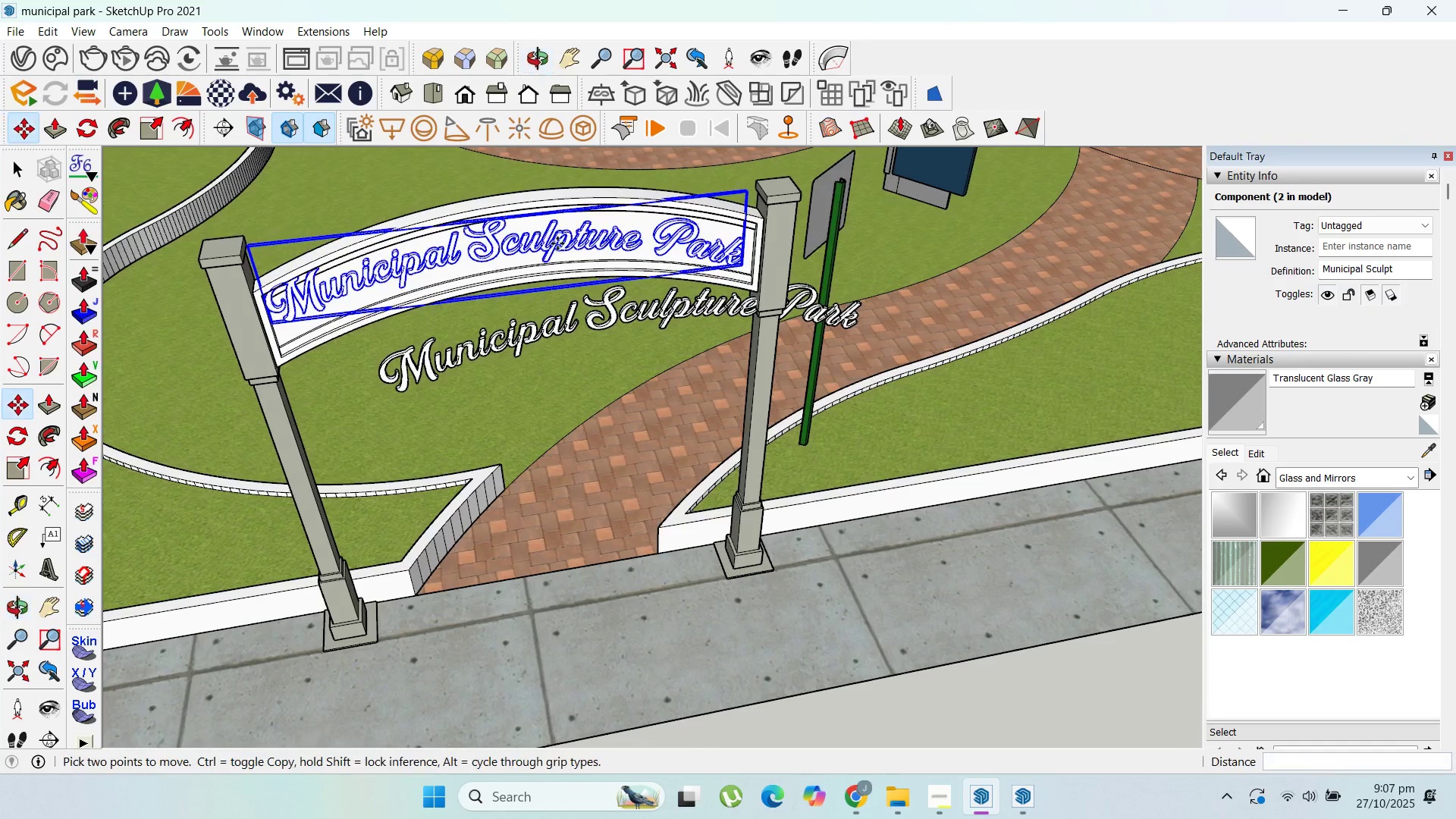 
scroll: coordinate [617, 312], scroll_direction: down, amount: 2.0
 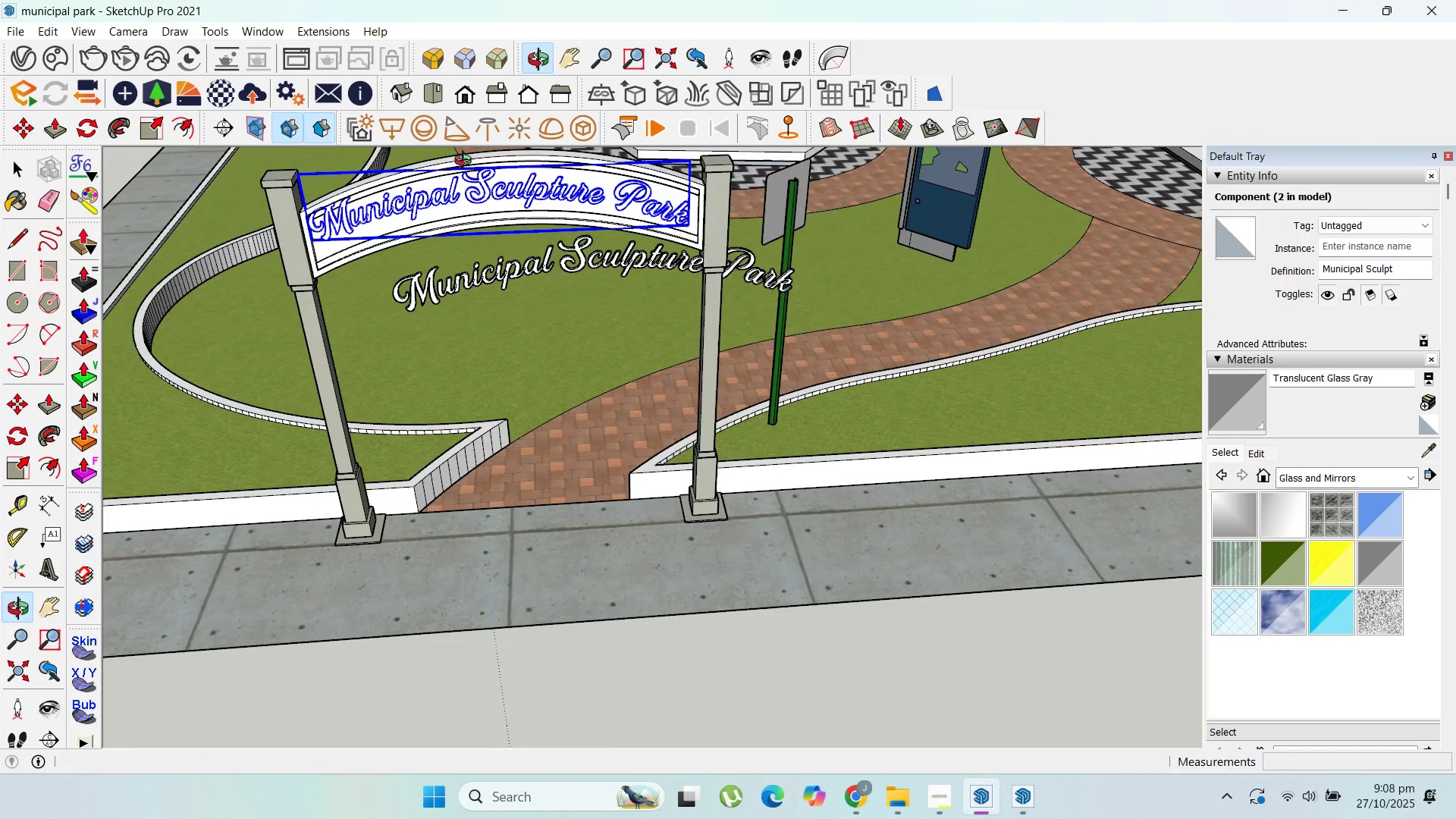 
scroll: coordinate [488, 147], scroll_direction: up, amount: 4.0
 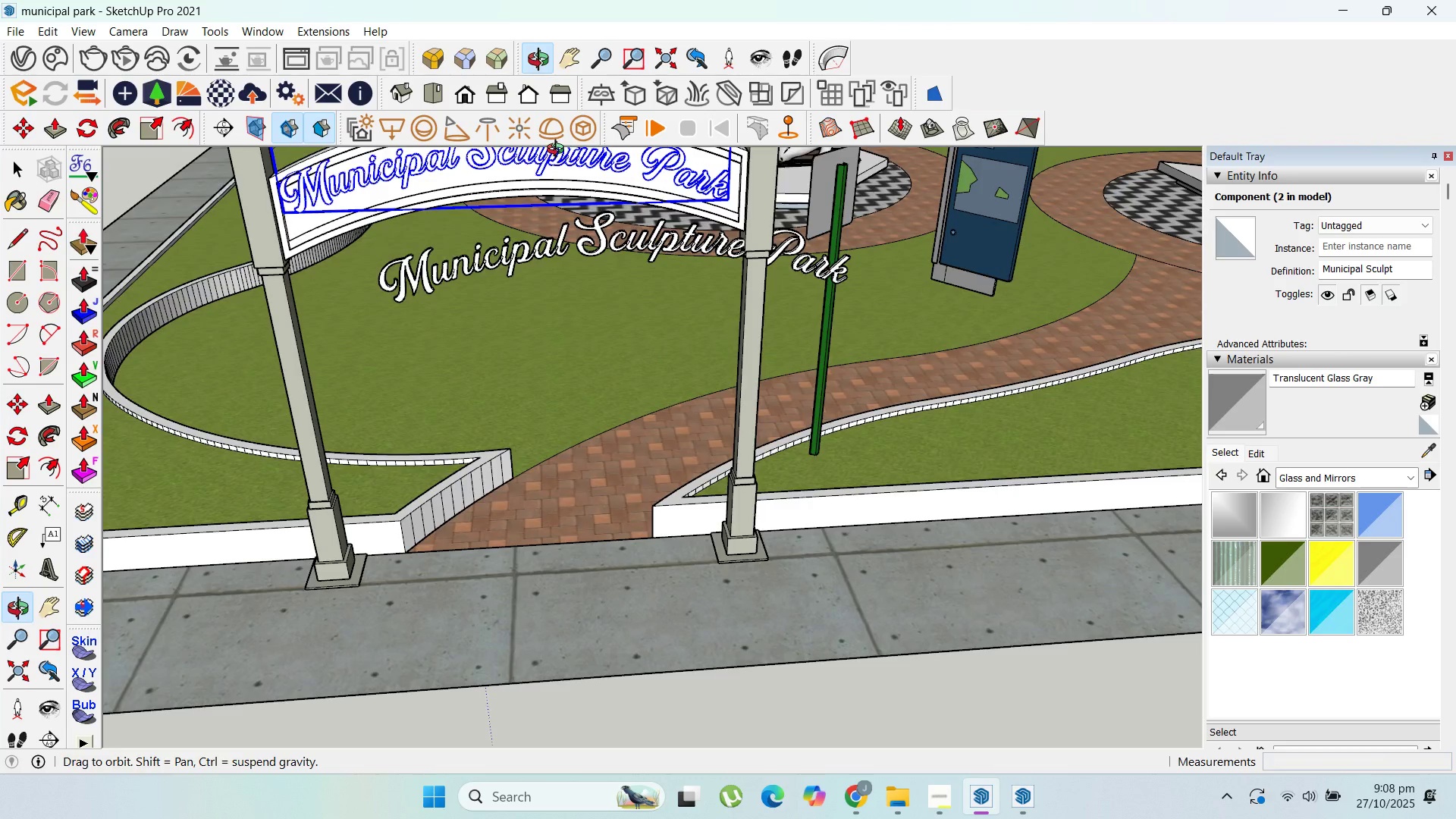 
scroll: coordinate [729, 415], scroll_direction: down, amount: 3.0
 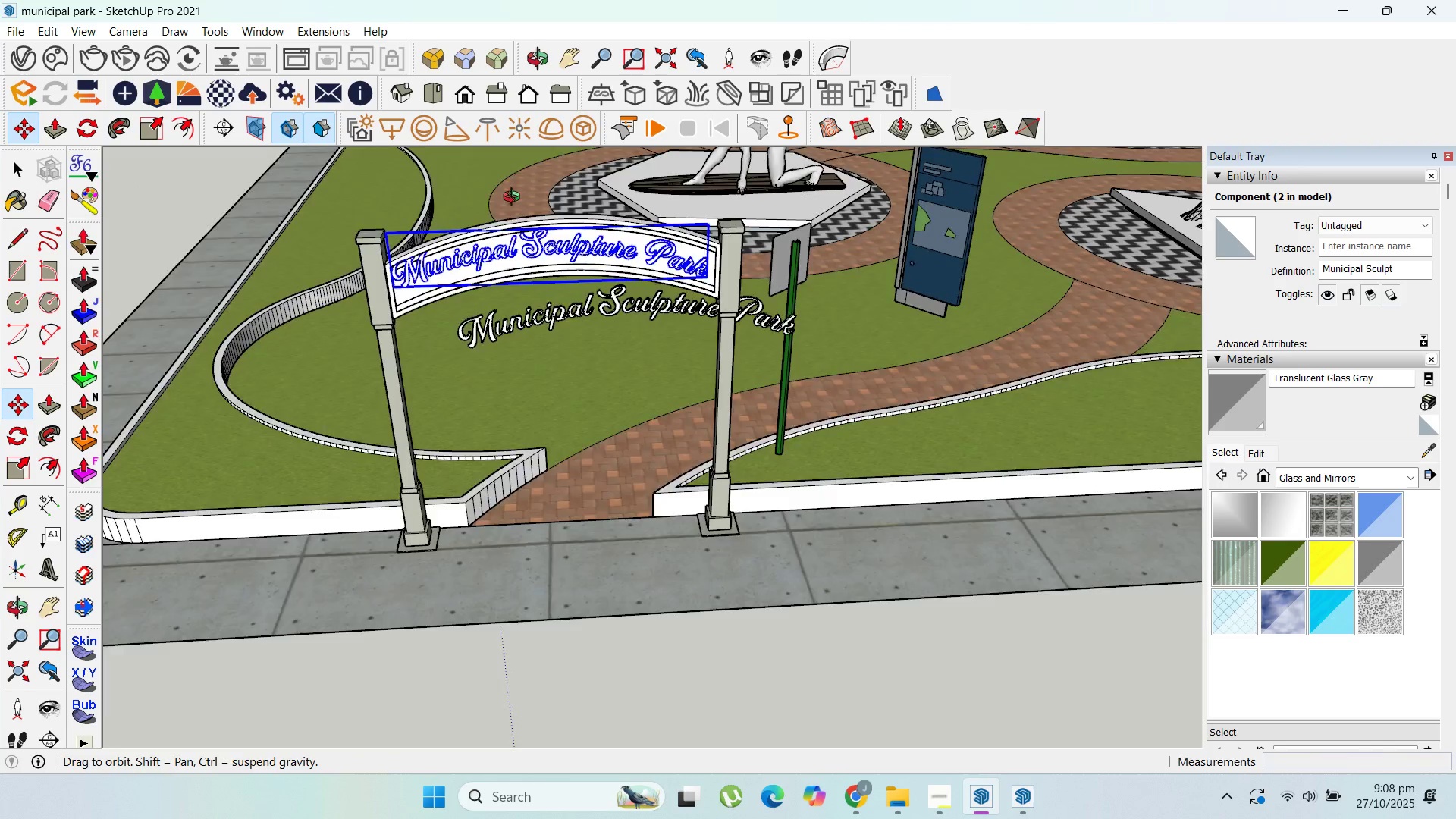 
scroll: coordinate [522, 320], scroll_direction: up, amount: 5.0
 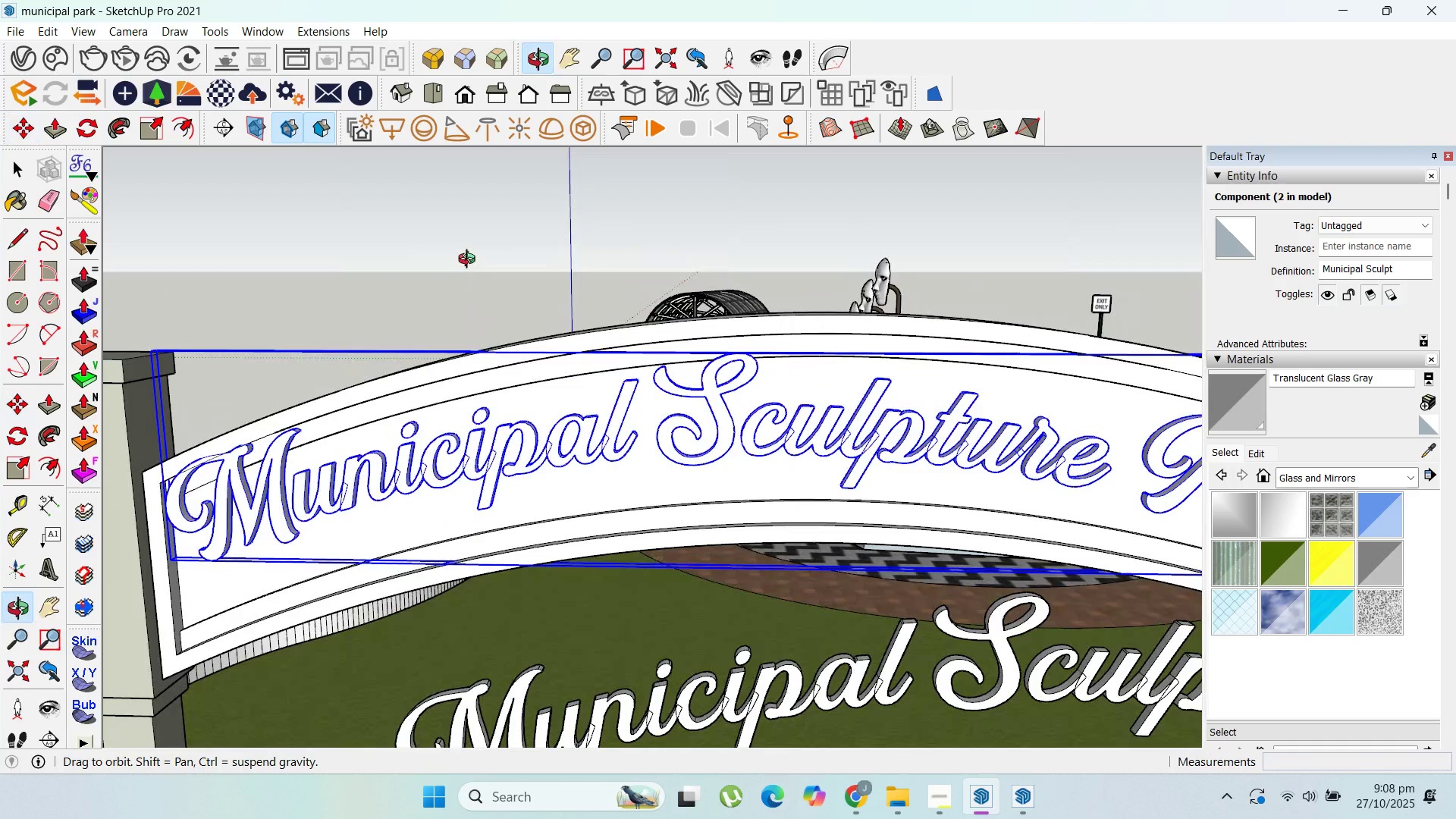 
scroll: coordinate [469, 262], scroll_direction: down, amount: 2.0
 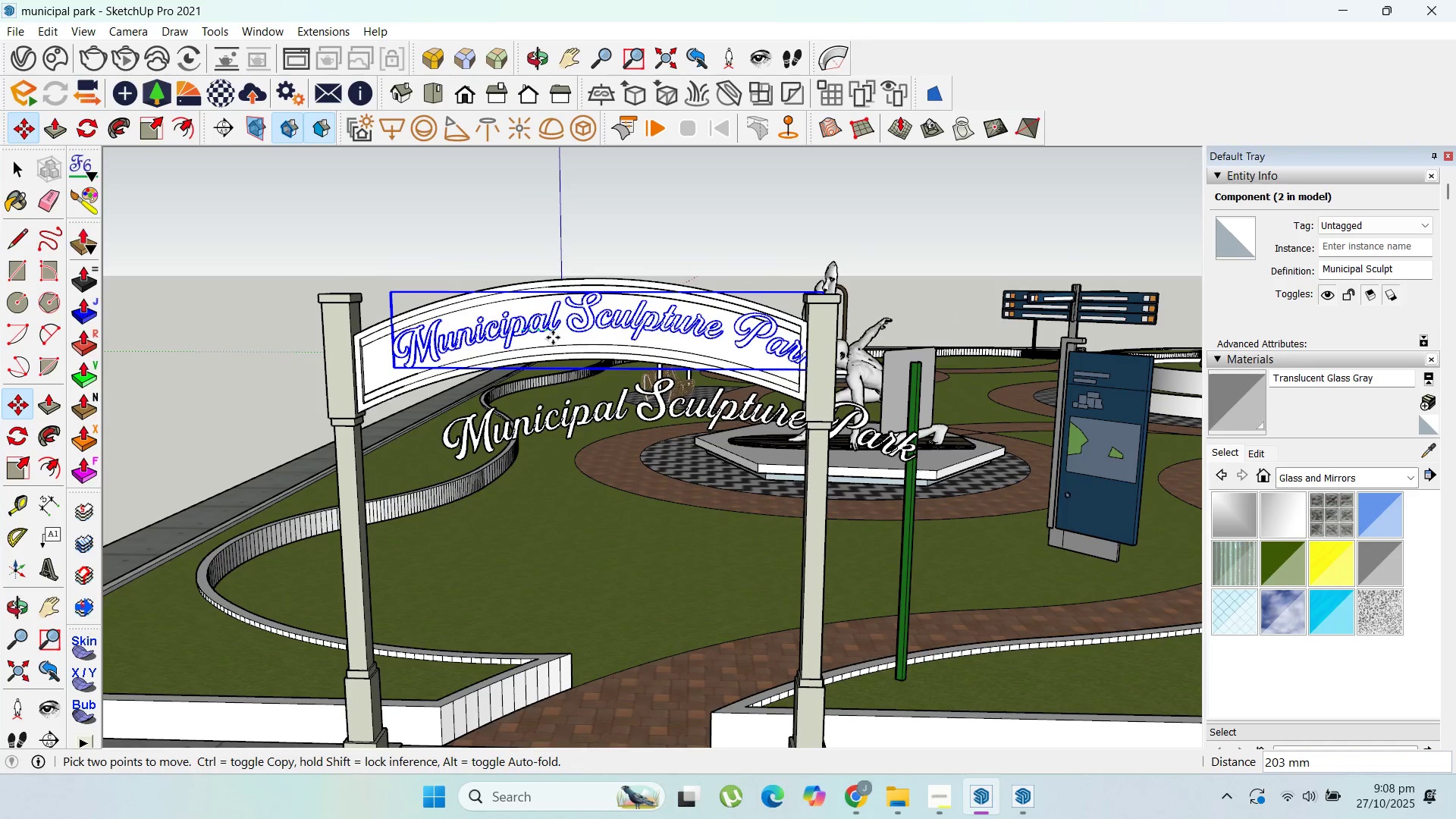 
left_click([553, 337])
 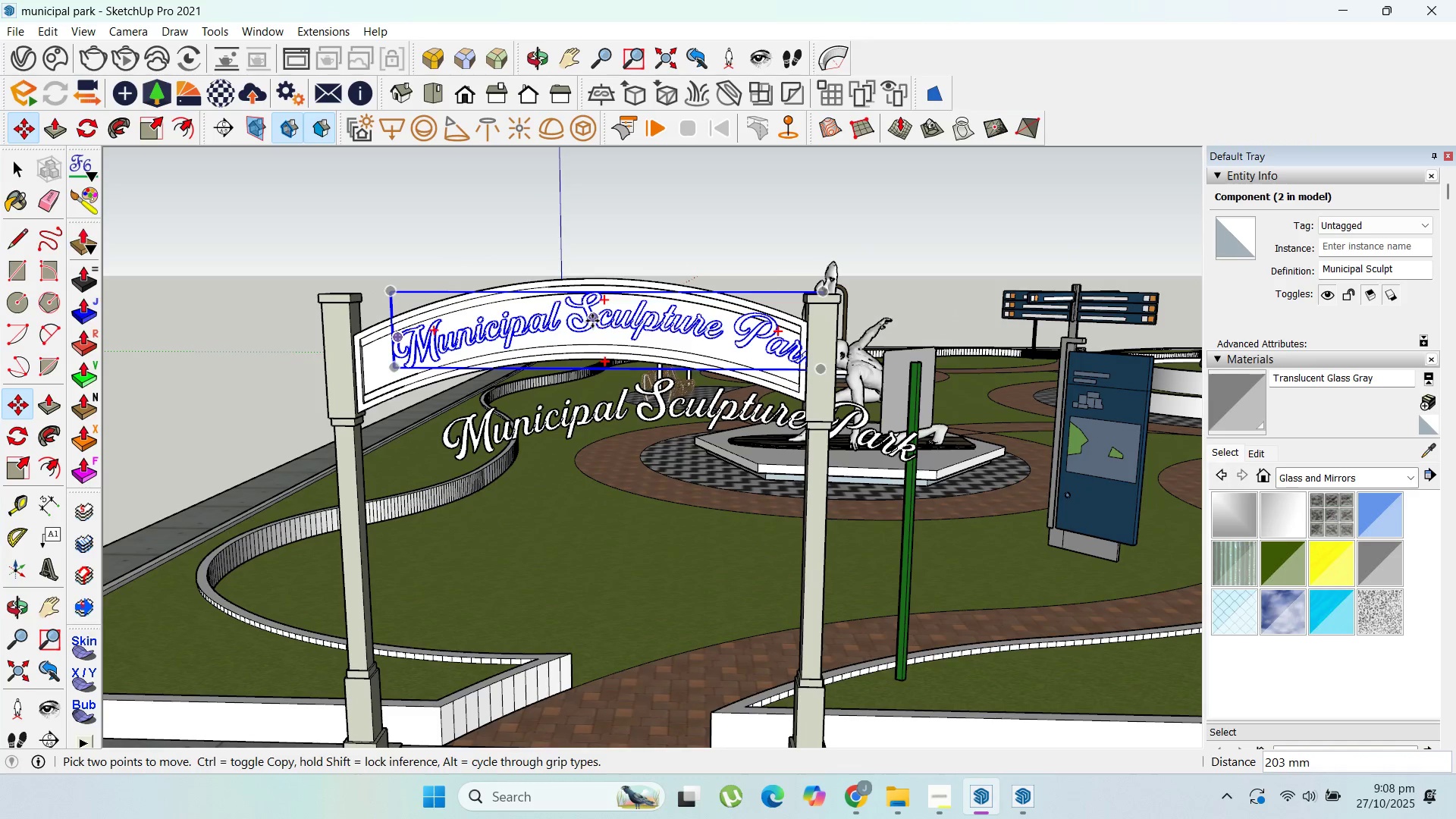 
left_click([592, 321])
 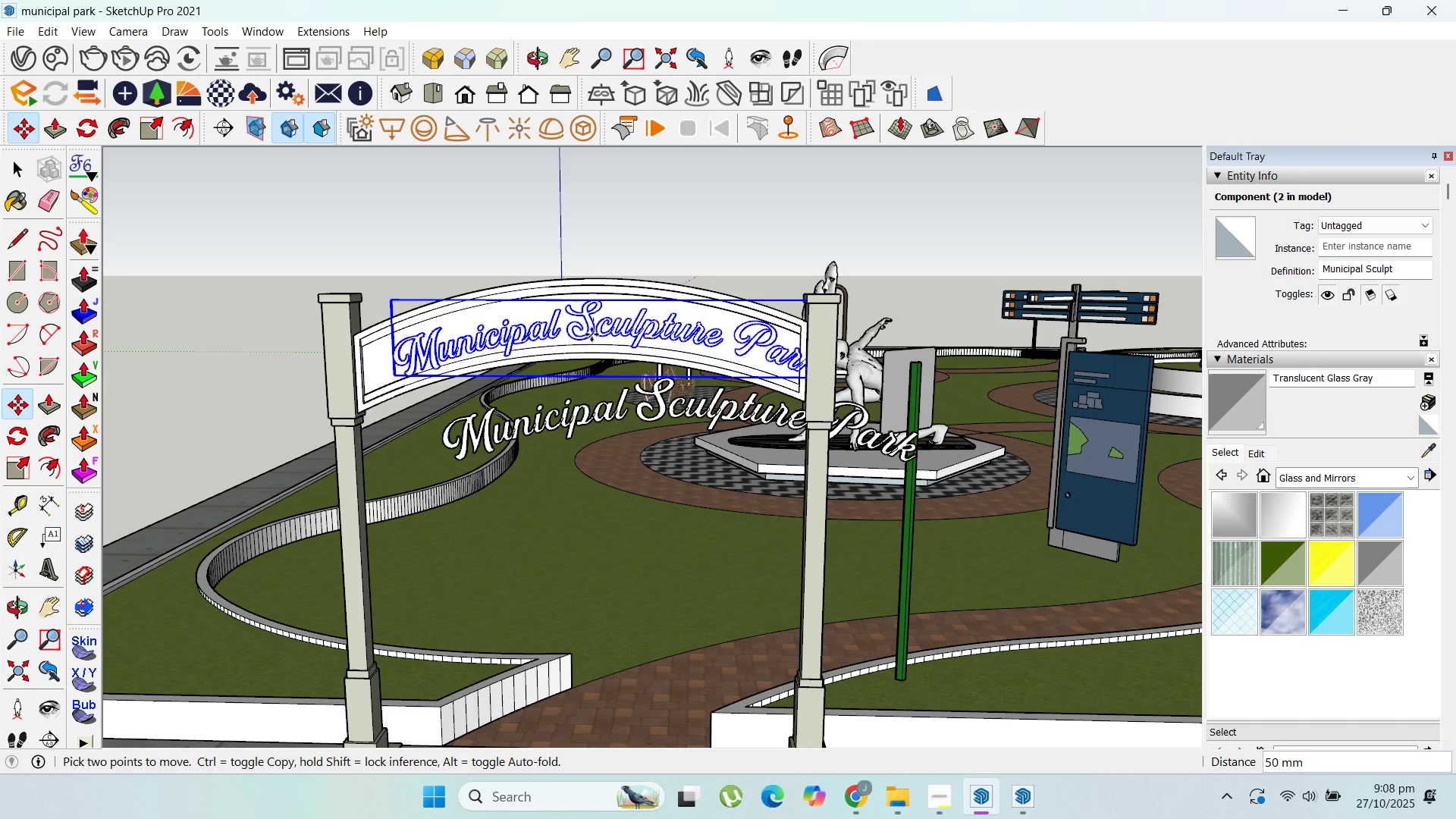 
left_click([592, 334])
 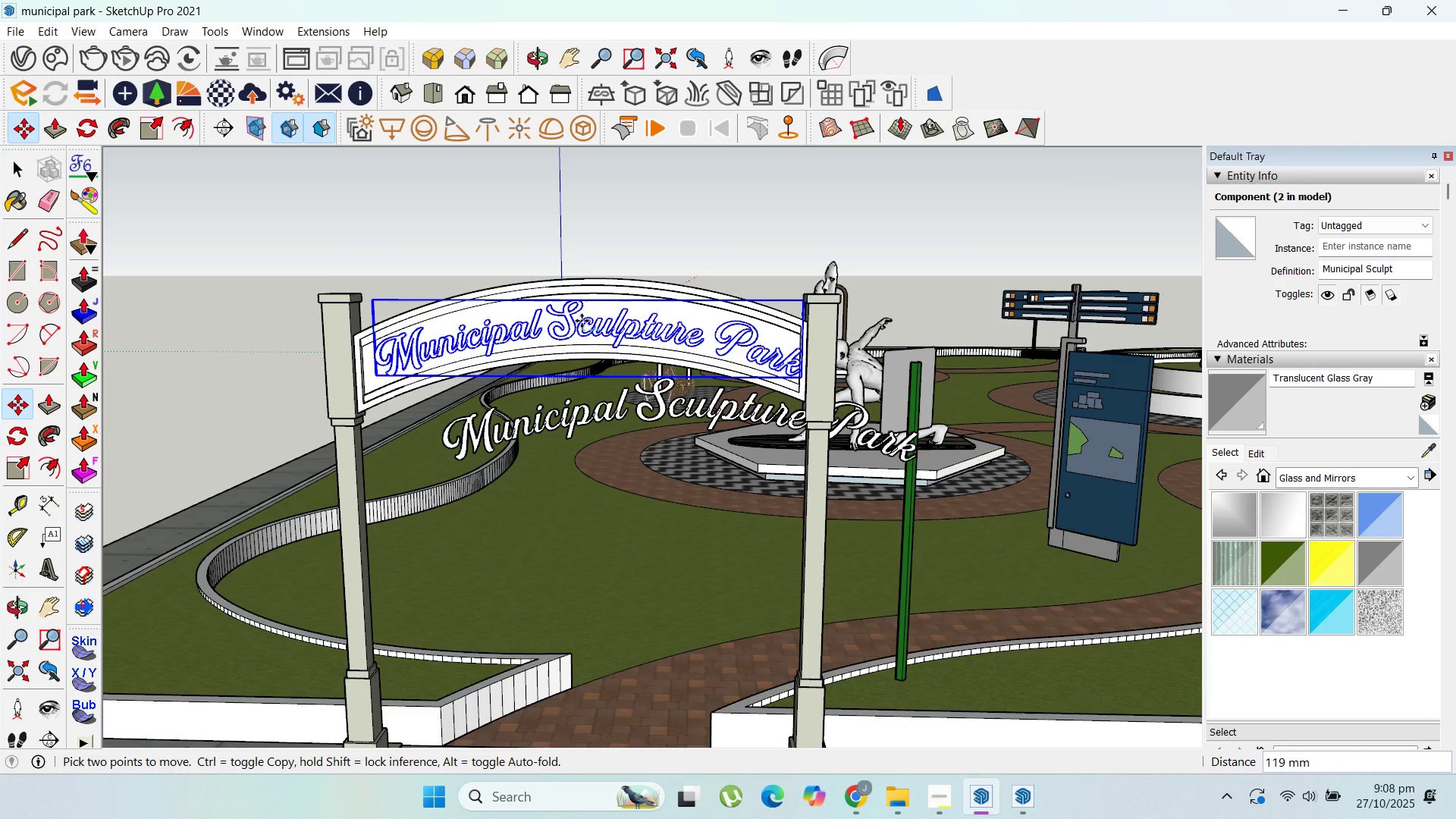 
left_click([576, 321])
 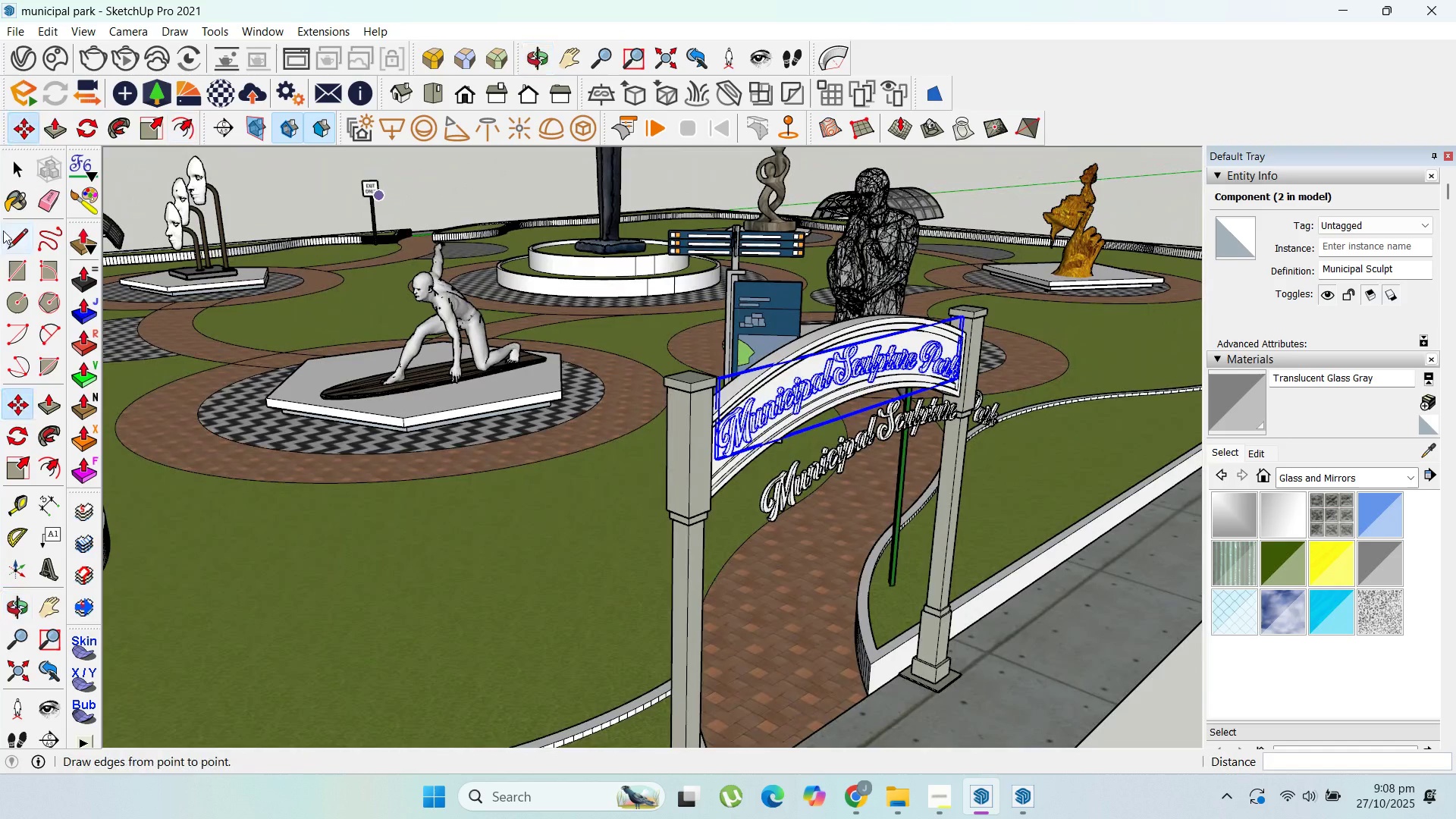 
left_click_drag(start_coordinate=[13, 168], to_coordinate=[23, 168])
 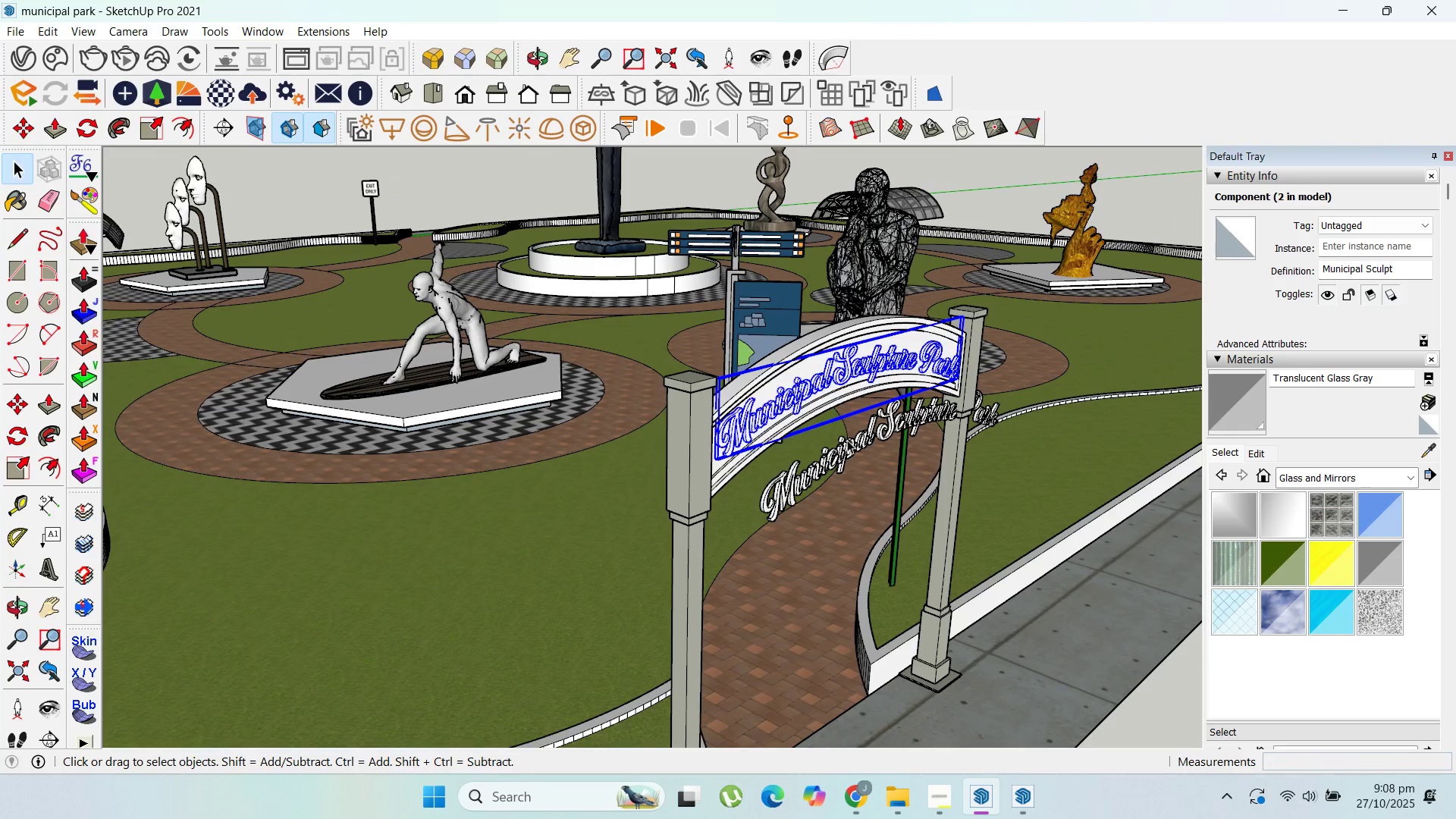 
left_click([847, 441])
 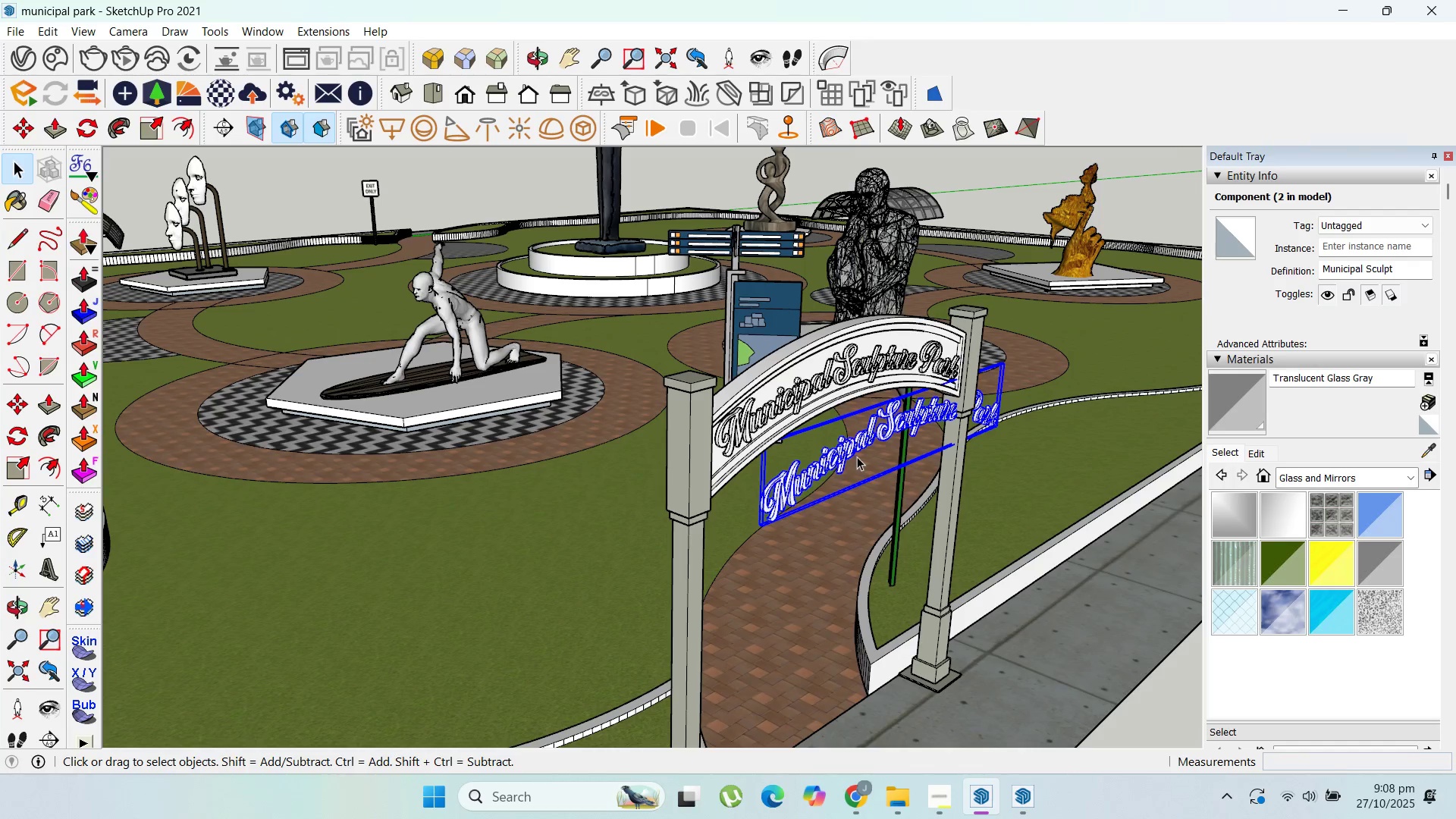 
key(Delete)
 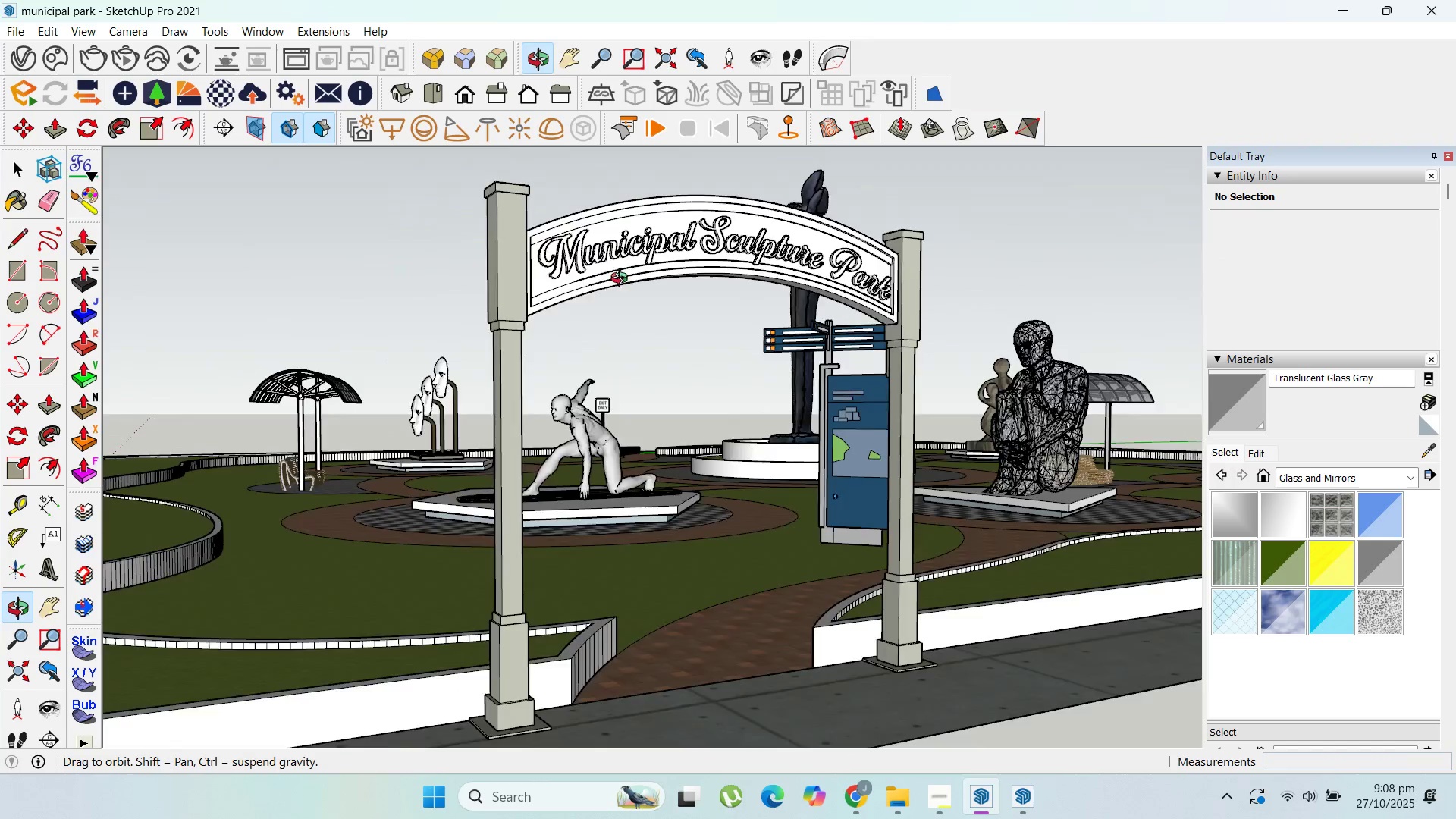 
scroll: coordinate [785, 287], scroll_direction: up, amount: 5.0
 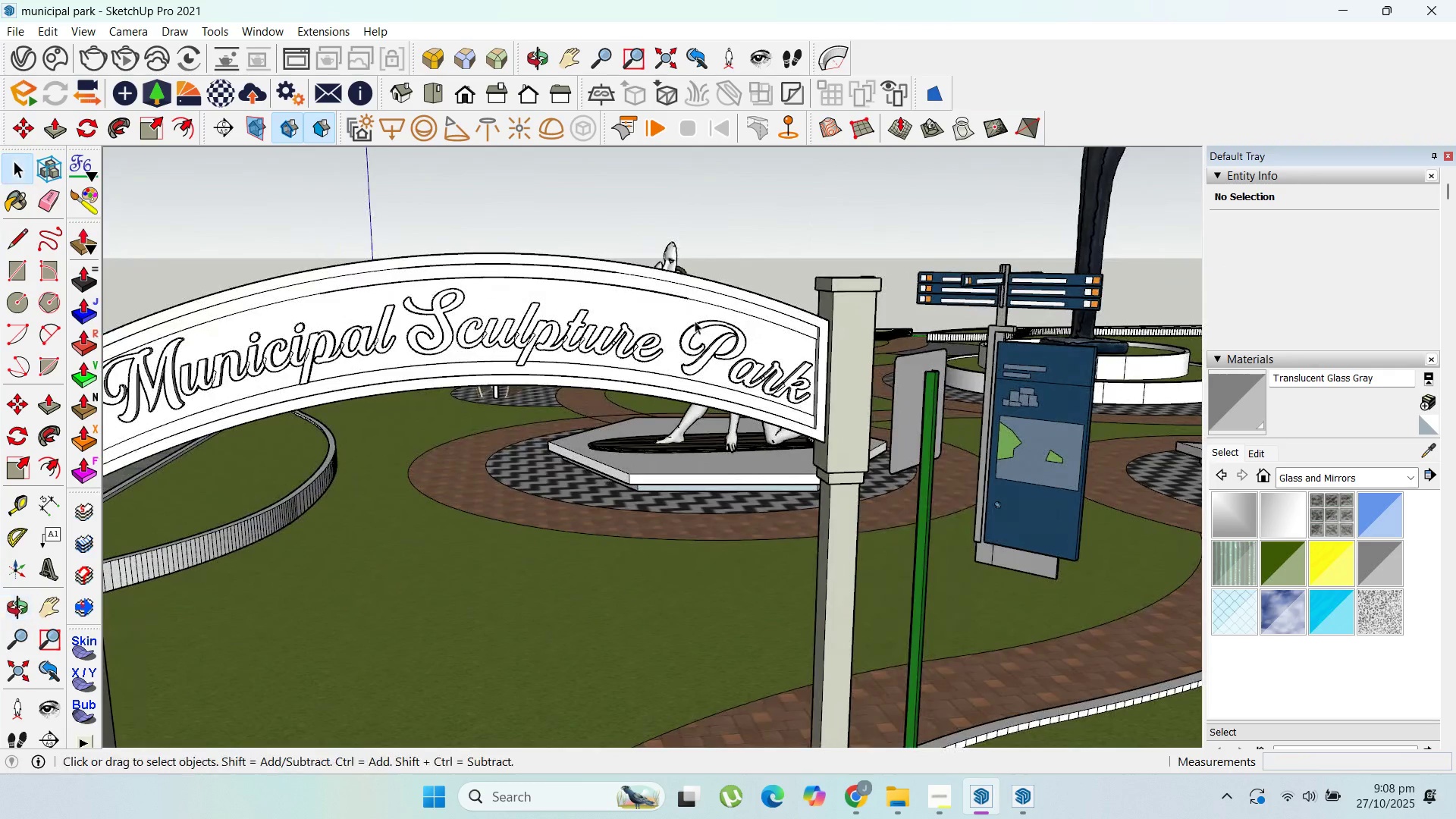 
scroll: coordinate [497, 384], scroll_direction: down, amount: 5.0
 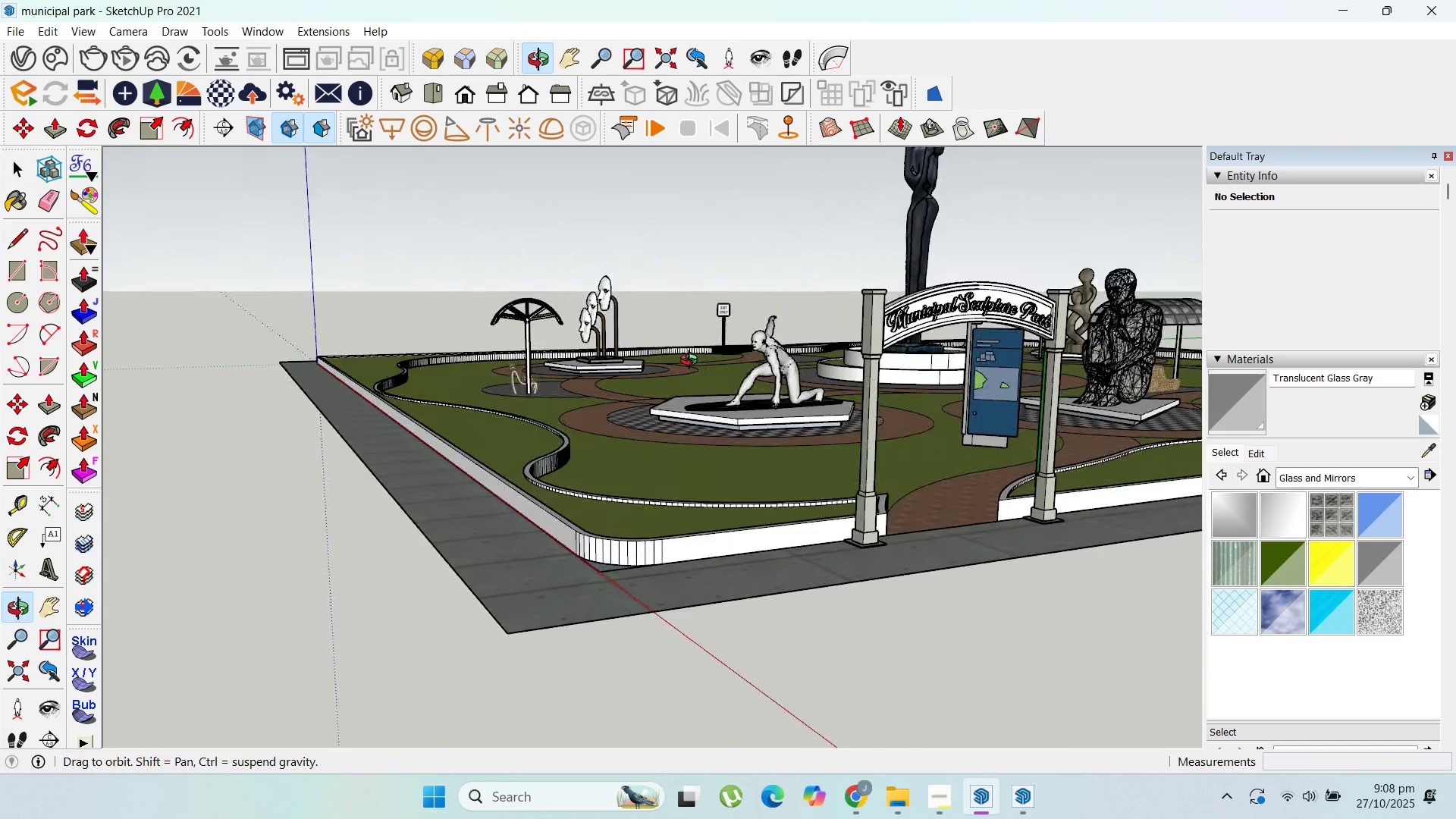 
scroll: coordinate [922, 521], scroll_direction: up, amount: 5.0
 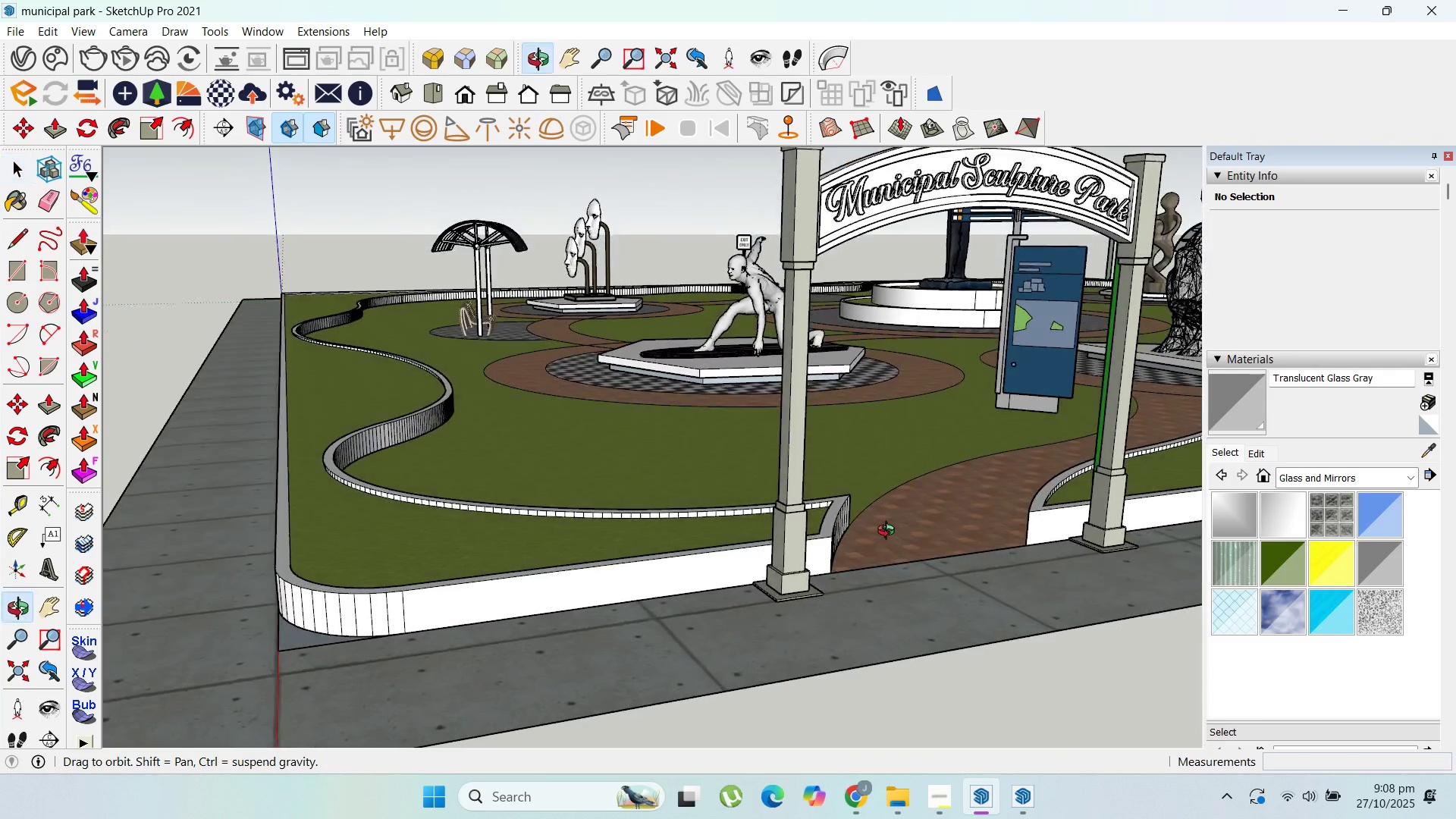 
scroll: coordinate [816, 516], scroll_direction: down, amount: 2.0
 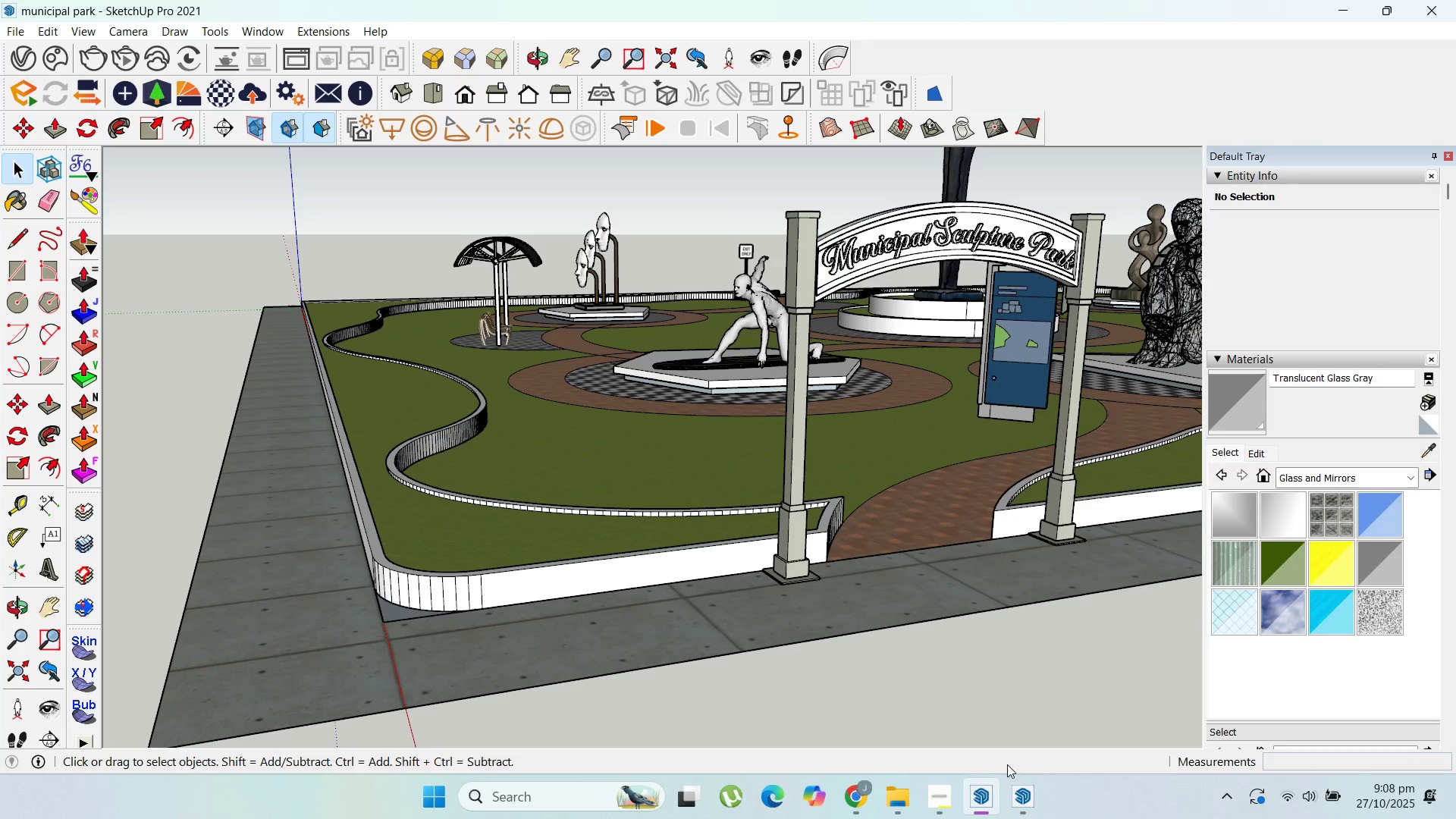 
left_click([940, 788])